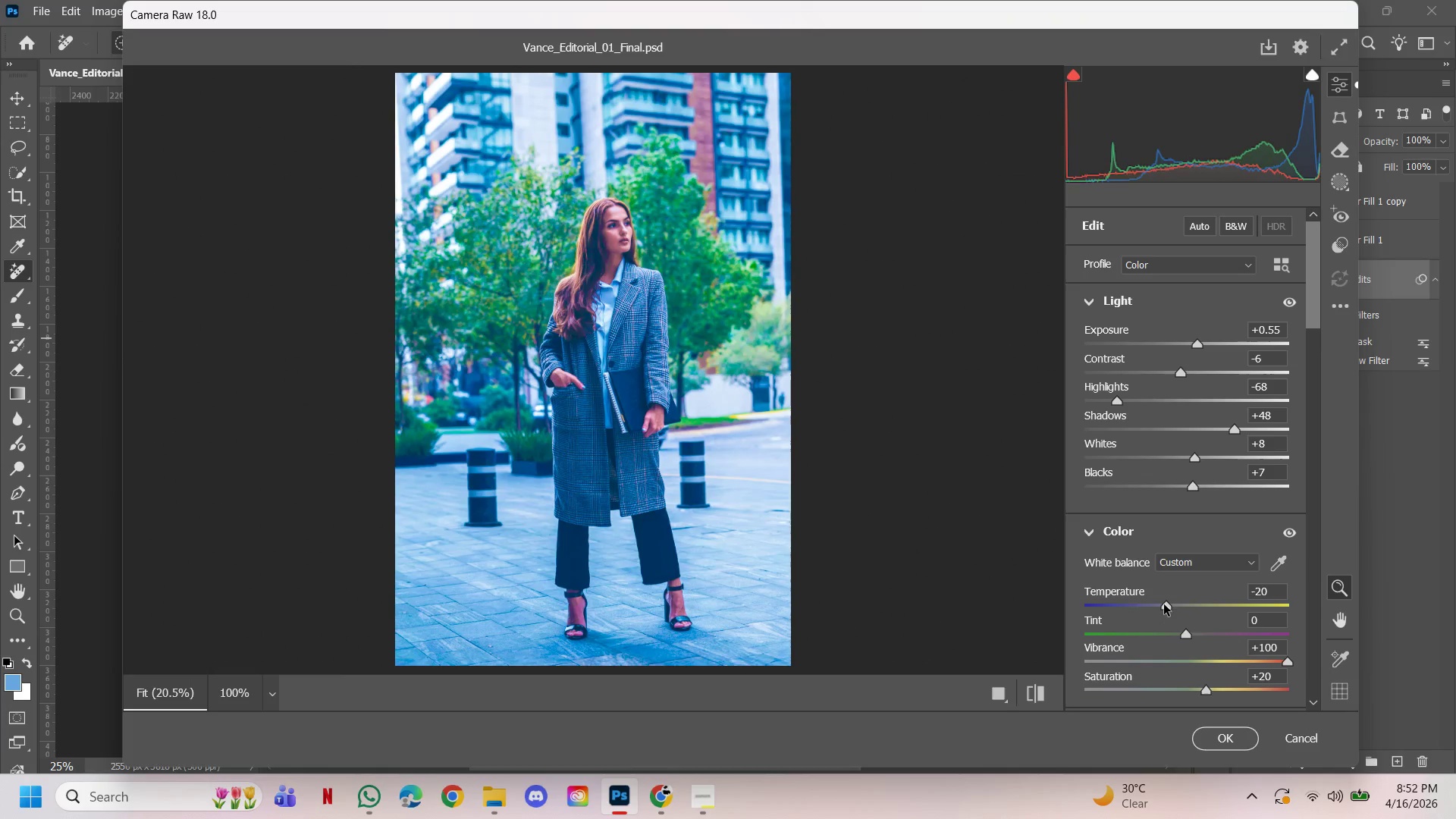 
left_click_drag(start_coordinate=[1163, 604], to_coordinate=[1157, 601])
 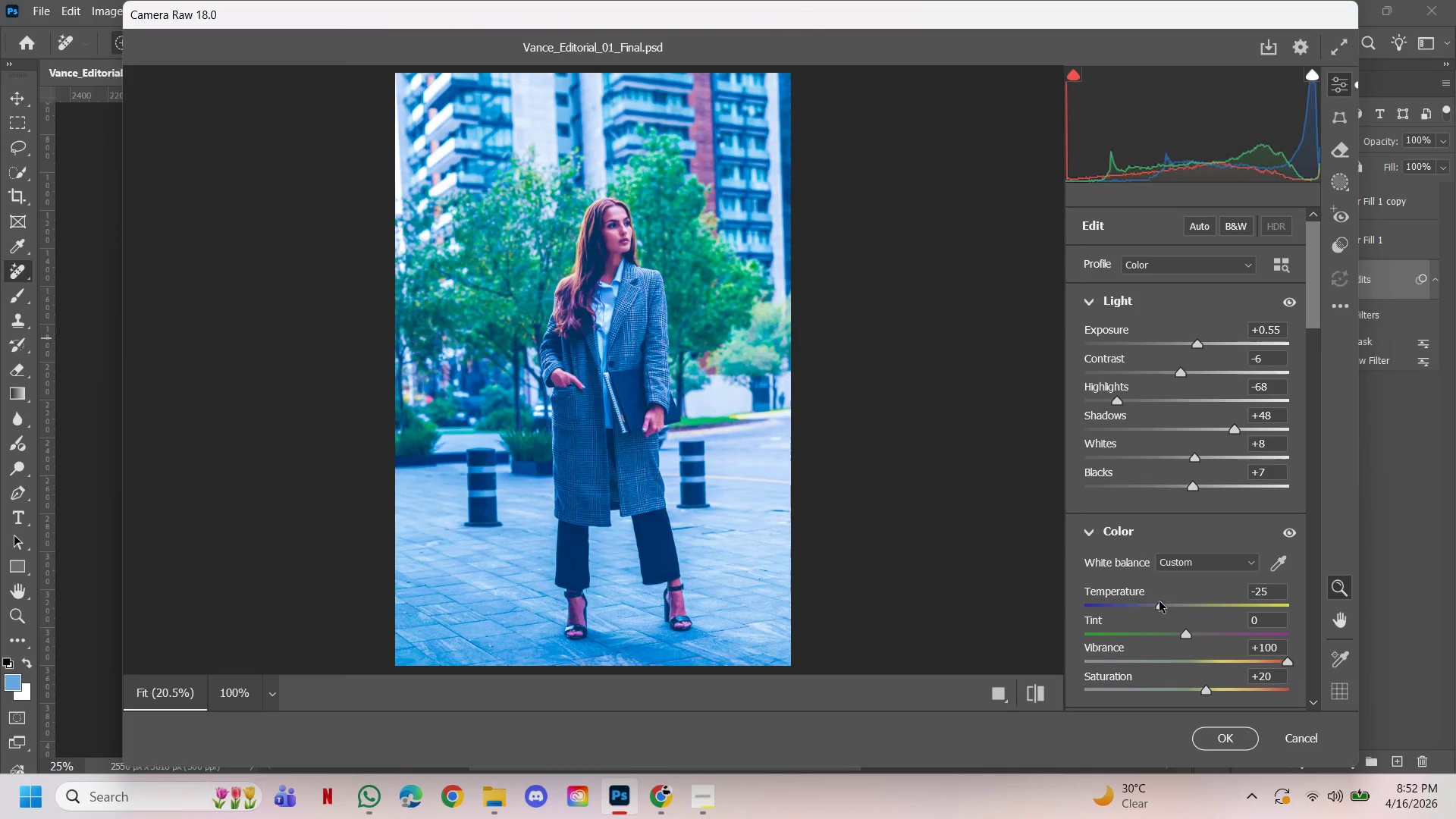 
left_click([1157, 601])